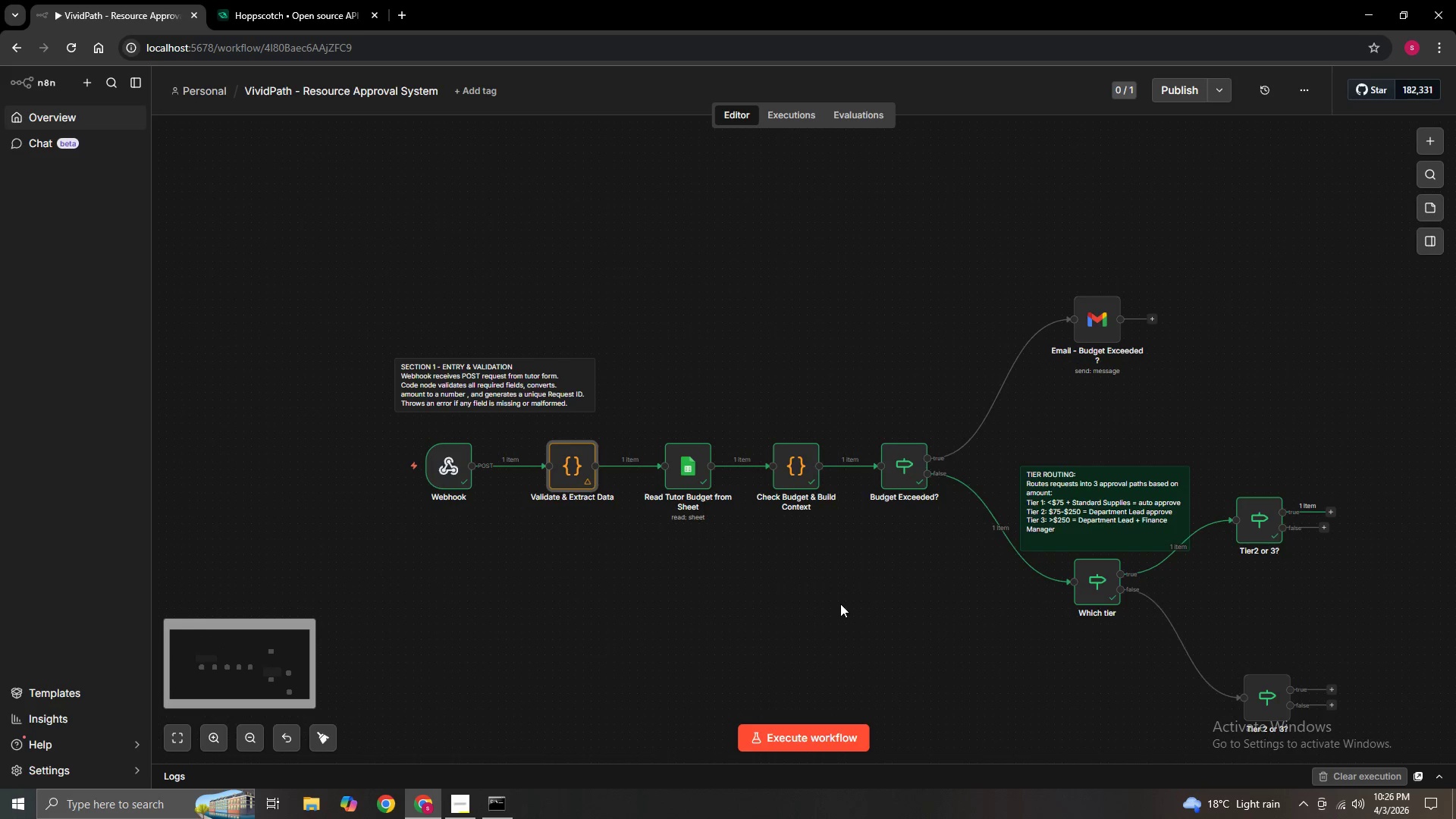 
hold_key(key=ControlLeft, duration=0.69)
scroll: coordinate [842, 605], scroll_direction: up, amount: 1.0
 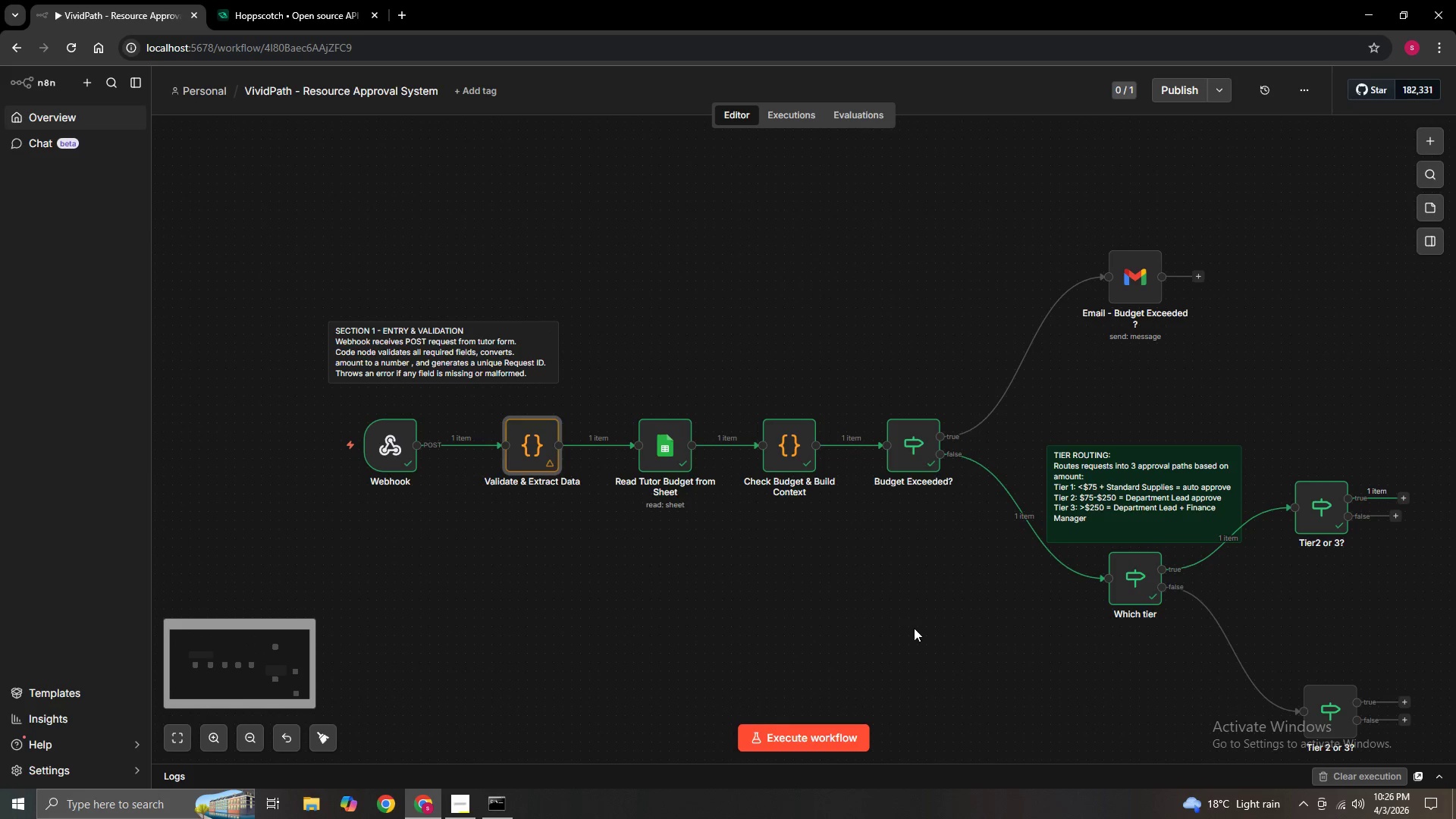 
left_click_drag(start_coordinate=[914, 628], to_coordinate=[877, 589])
 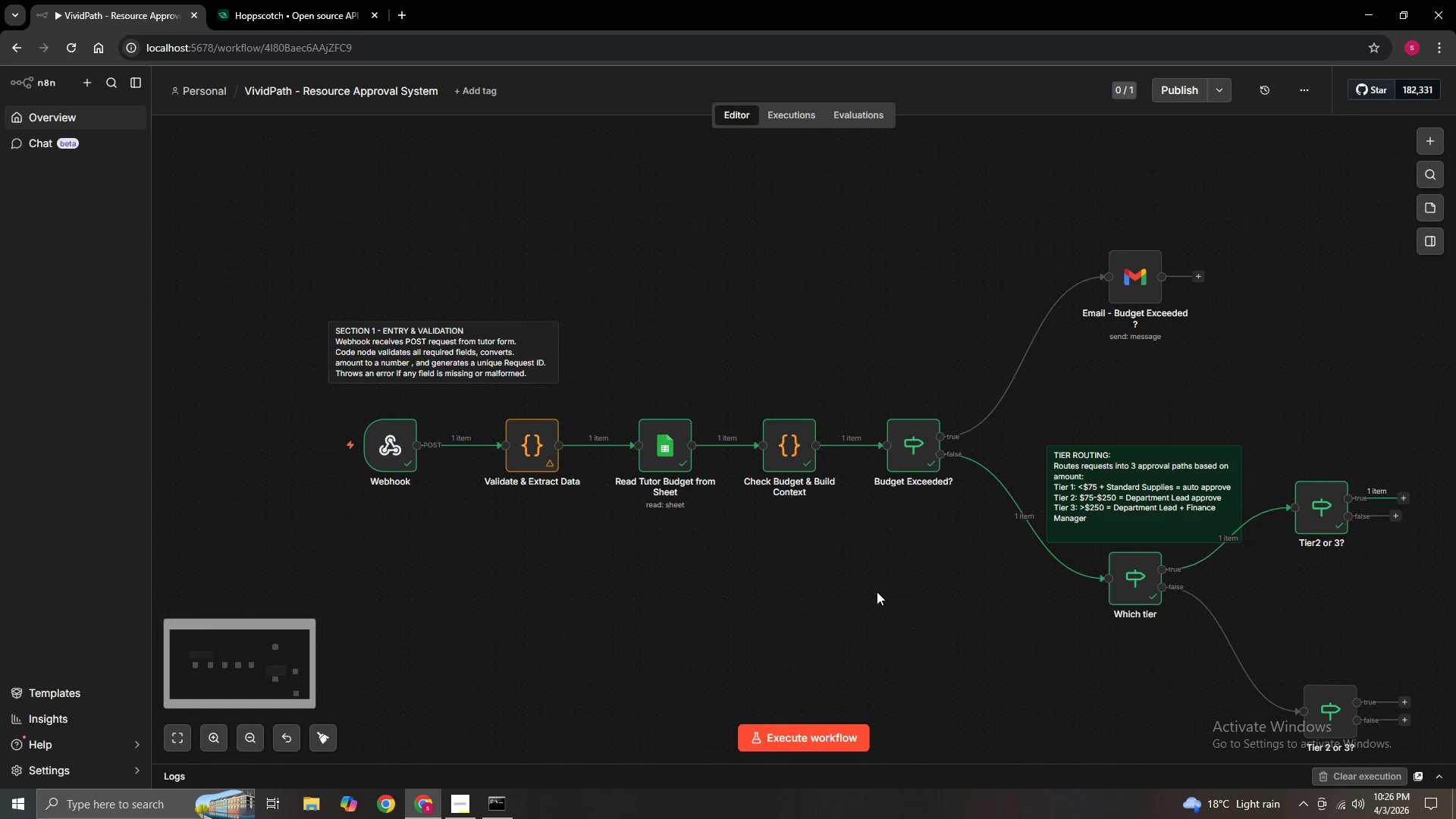 
hold_key(key=ControlLeft, duration=1.5)
left_click_drag(start_coordinate=[874, 599], to_coordinate=[741, 542])
 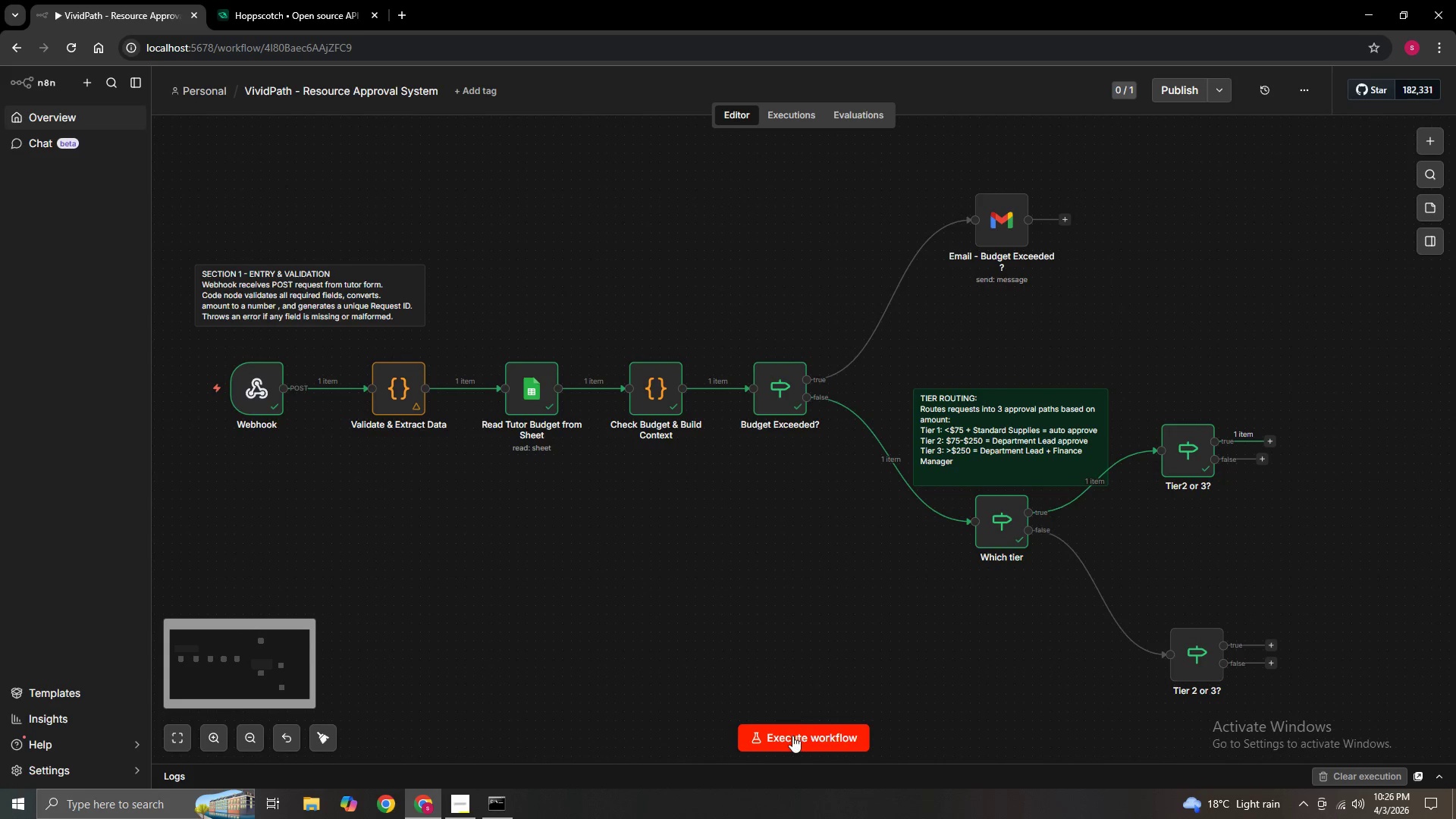 
key(Control+ControlLeft)
 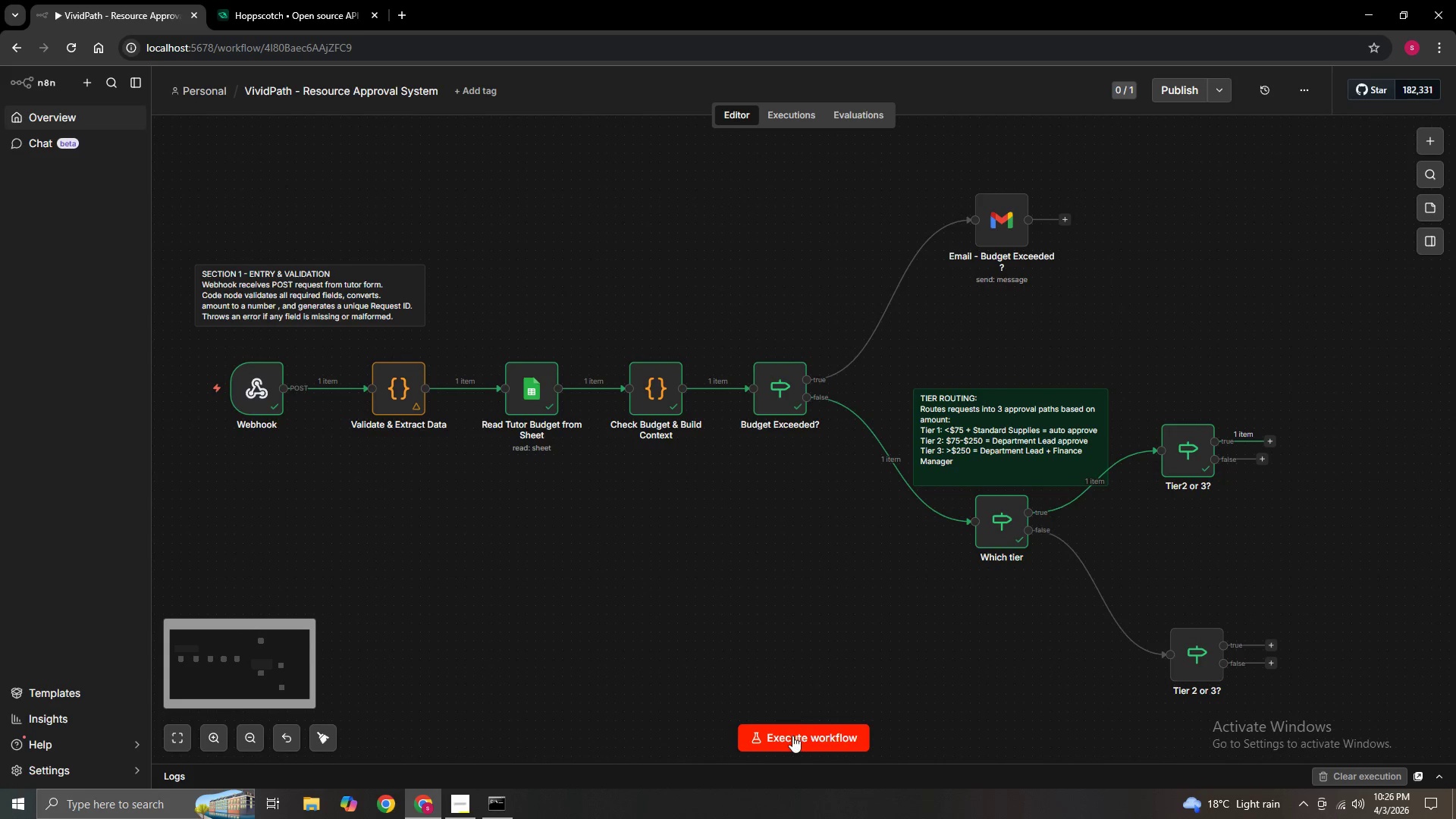 
left_click([792, 736])
 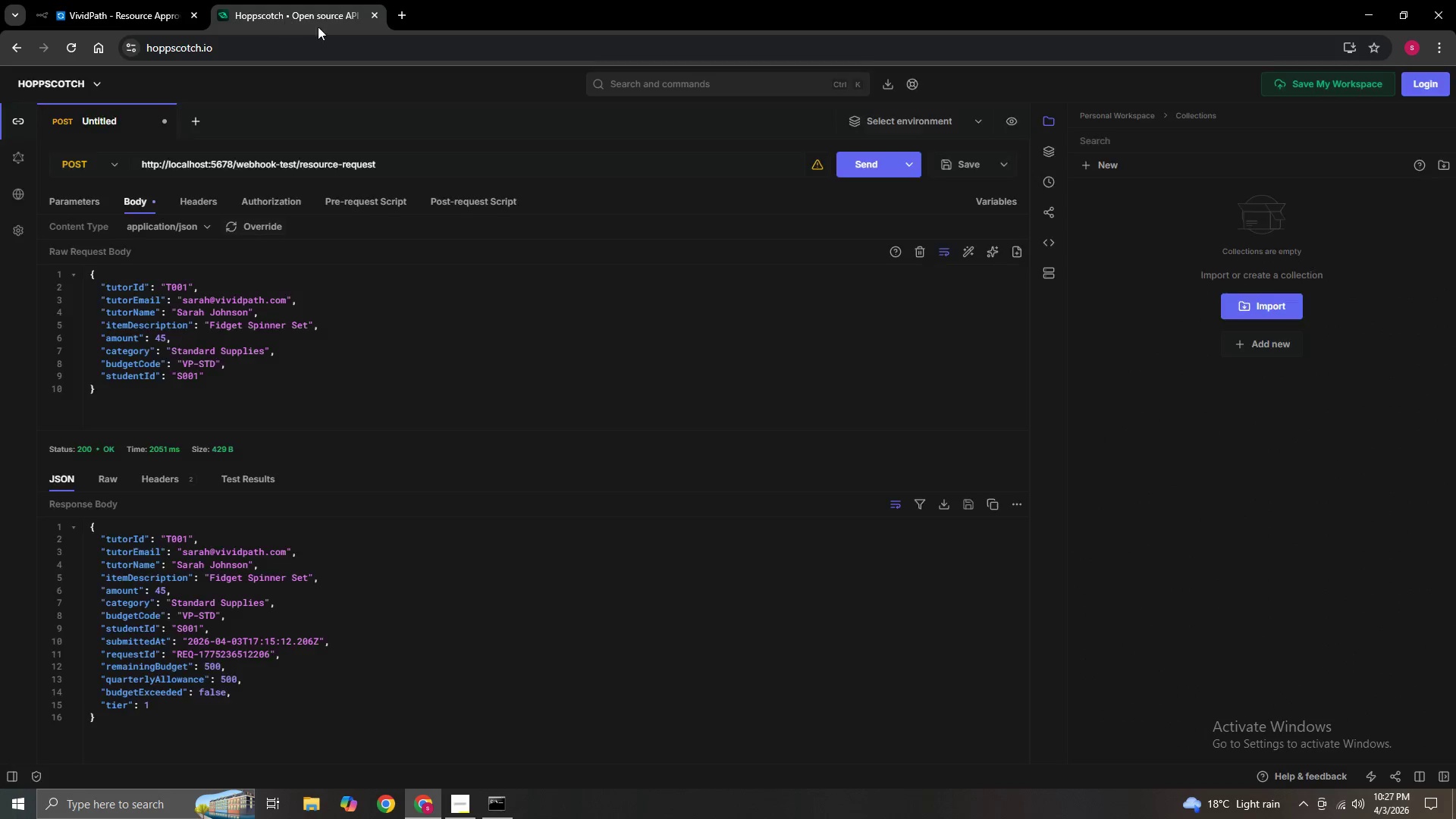 